 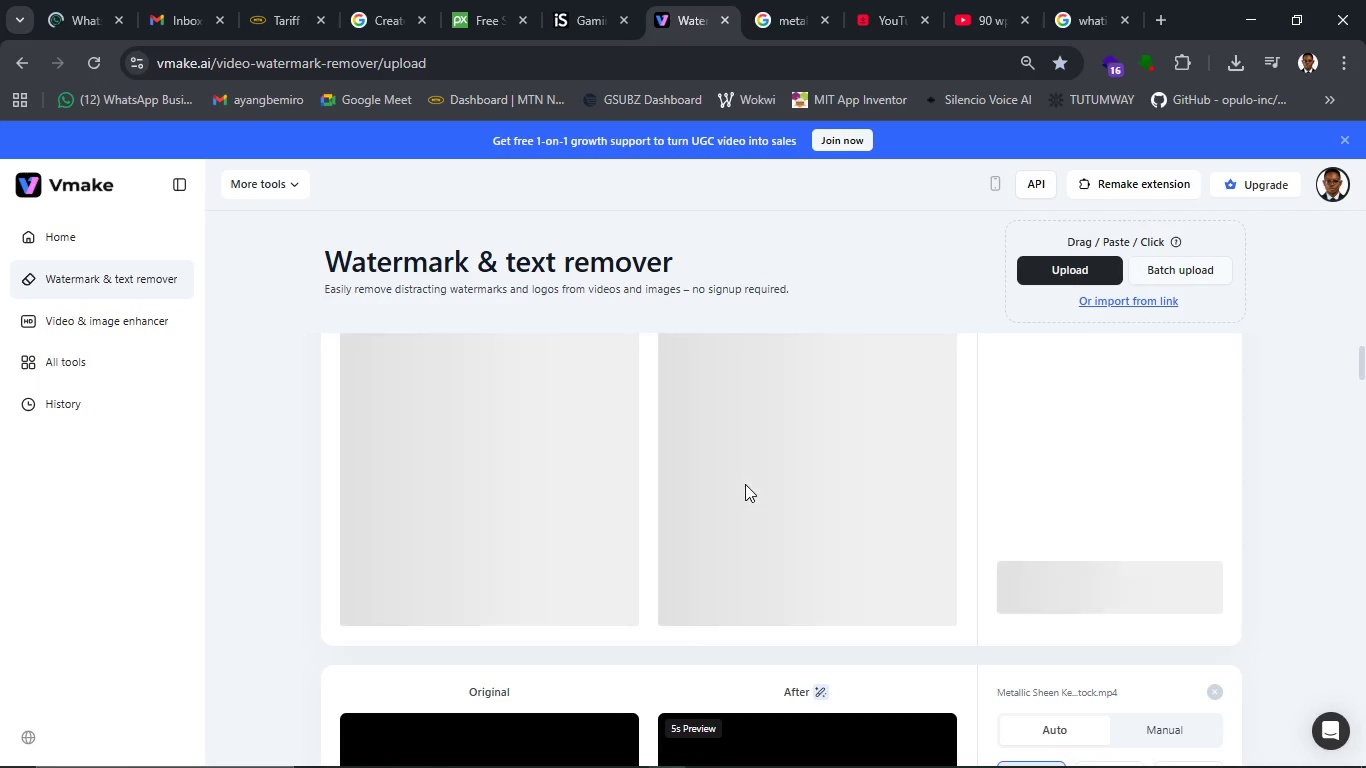 
scroll: coordinate [745, 484], scroll_direction: up, amount: 1.0
 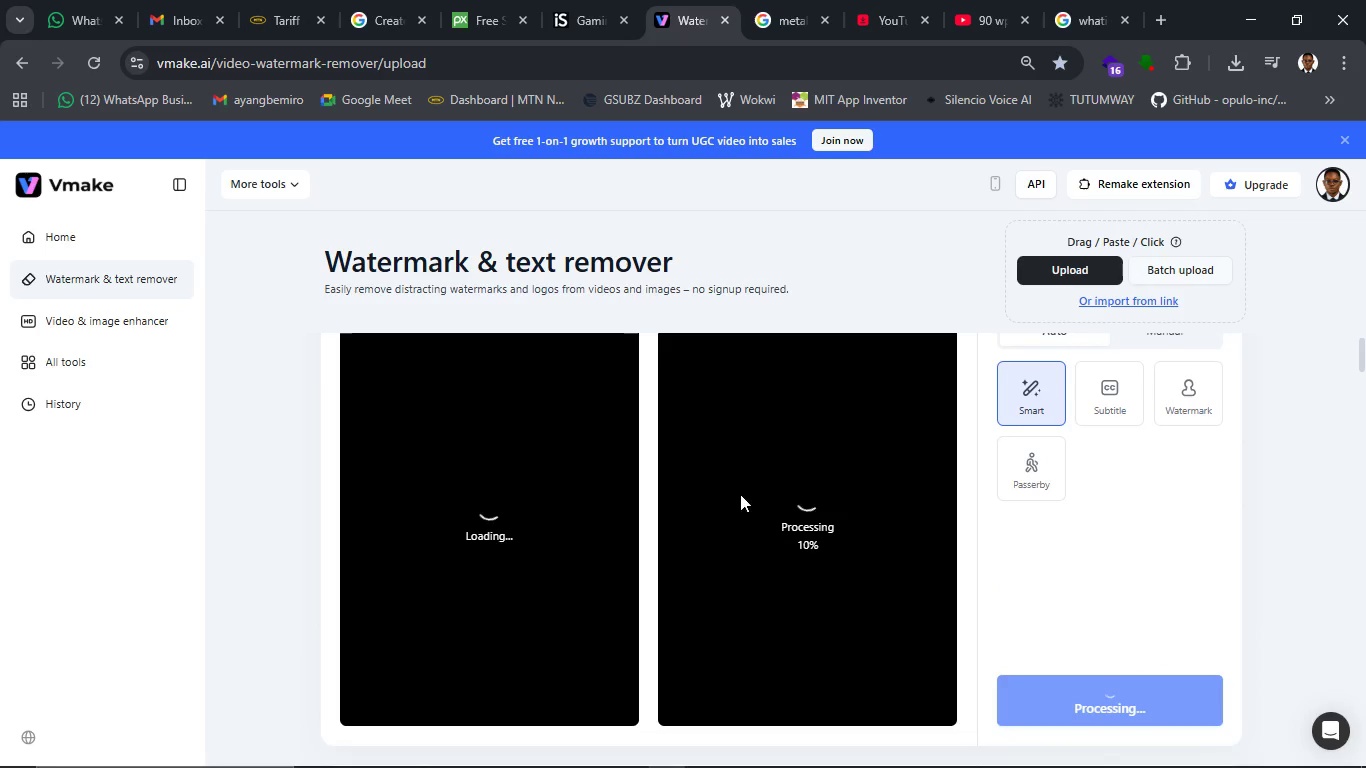 
left_click([397, 1])
 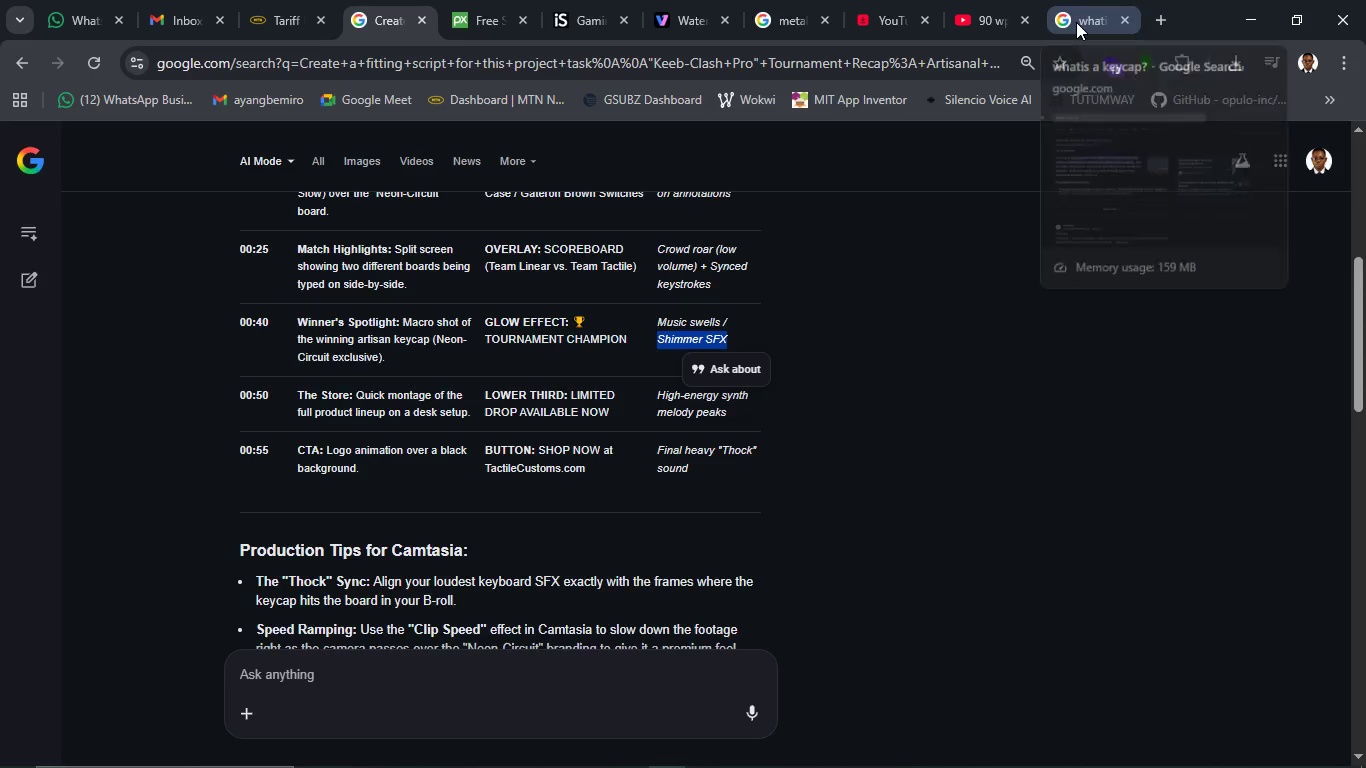 
wait(26.45)
 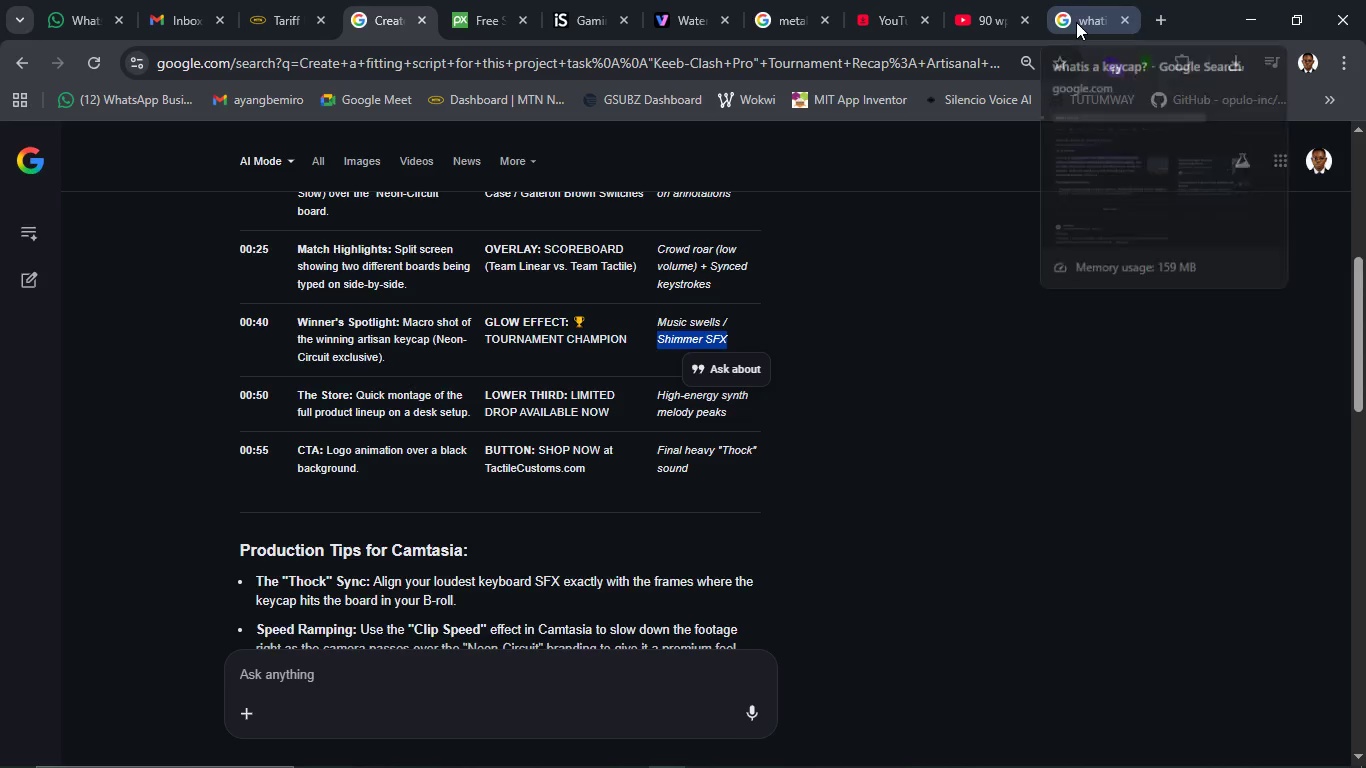 
left_click([1076, 22])
 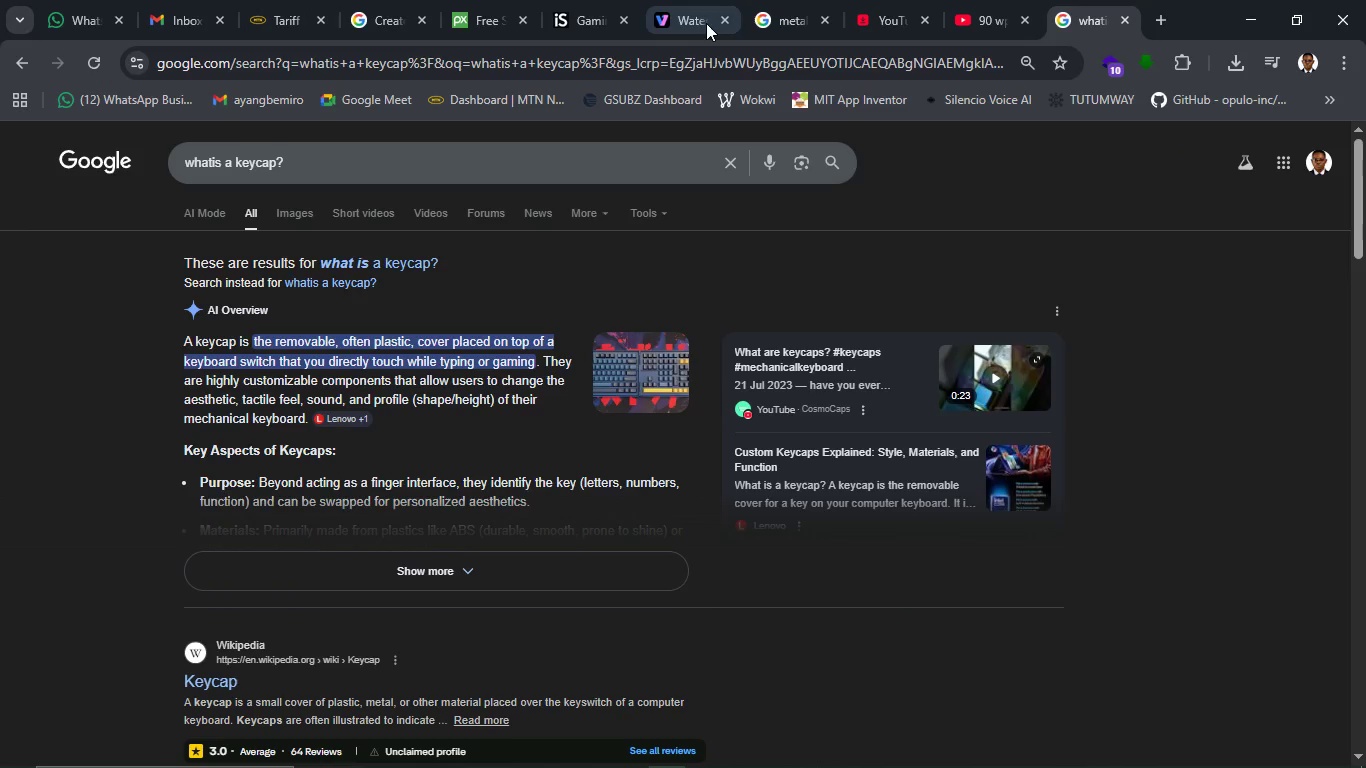 
left_click([690, 9])
 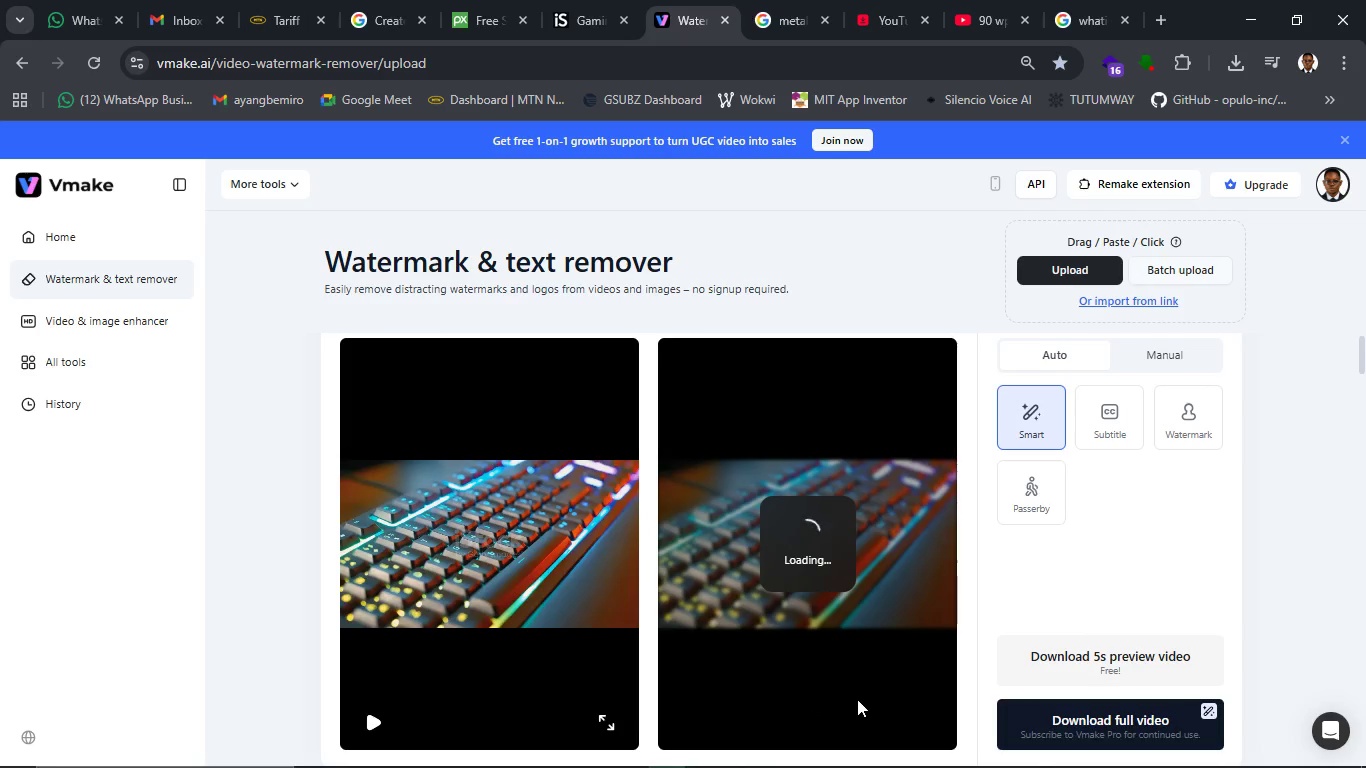 
wait(30.83)
 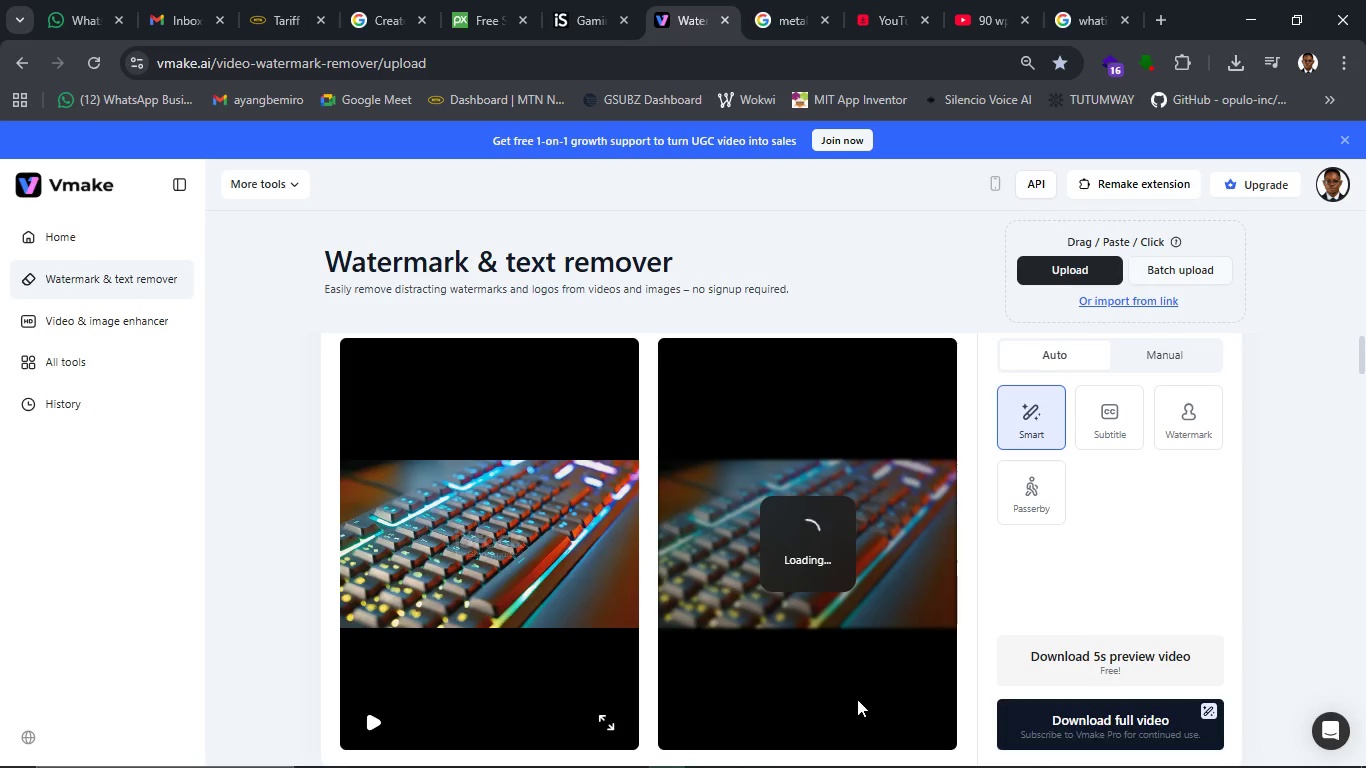 
left_click([685, 715])
 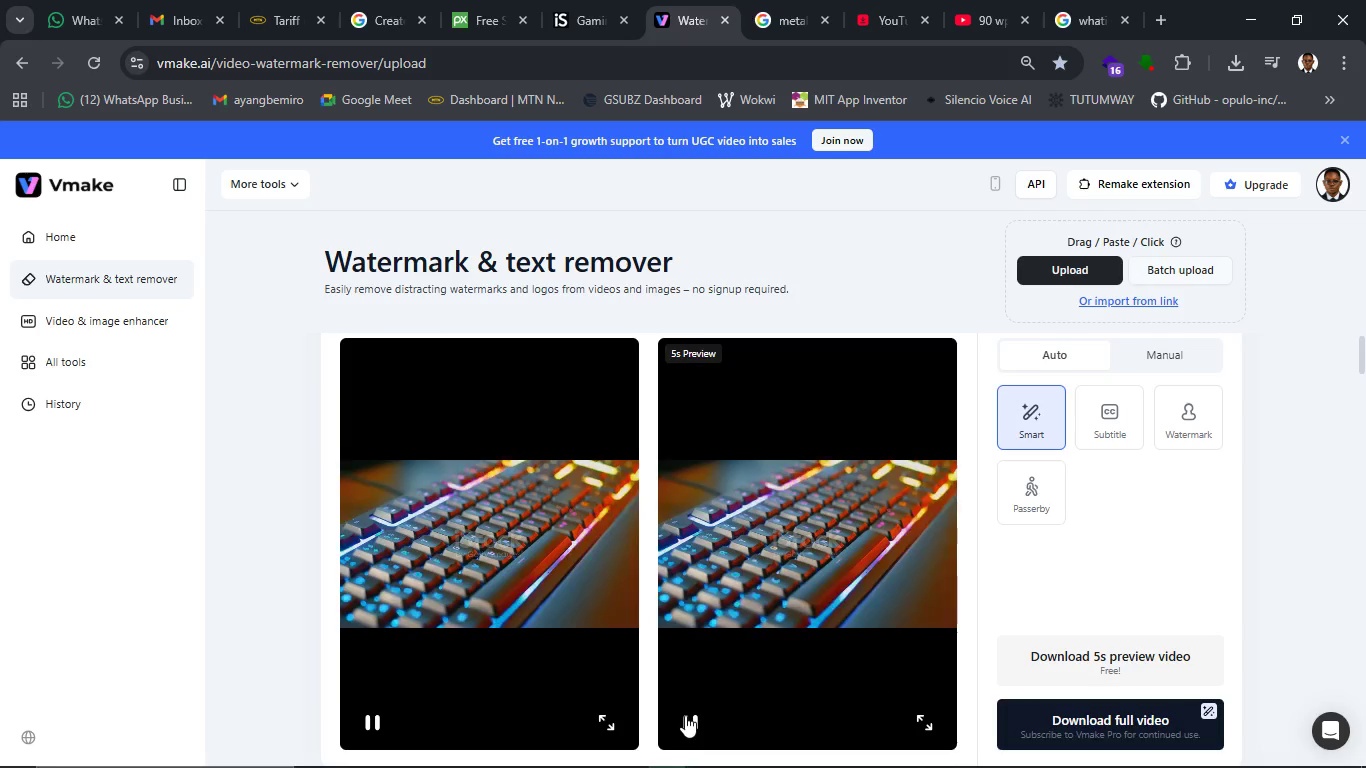 
left_click([685, 715])
 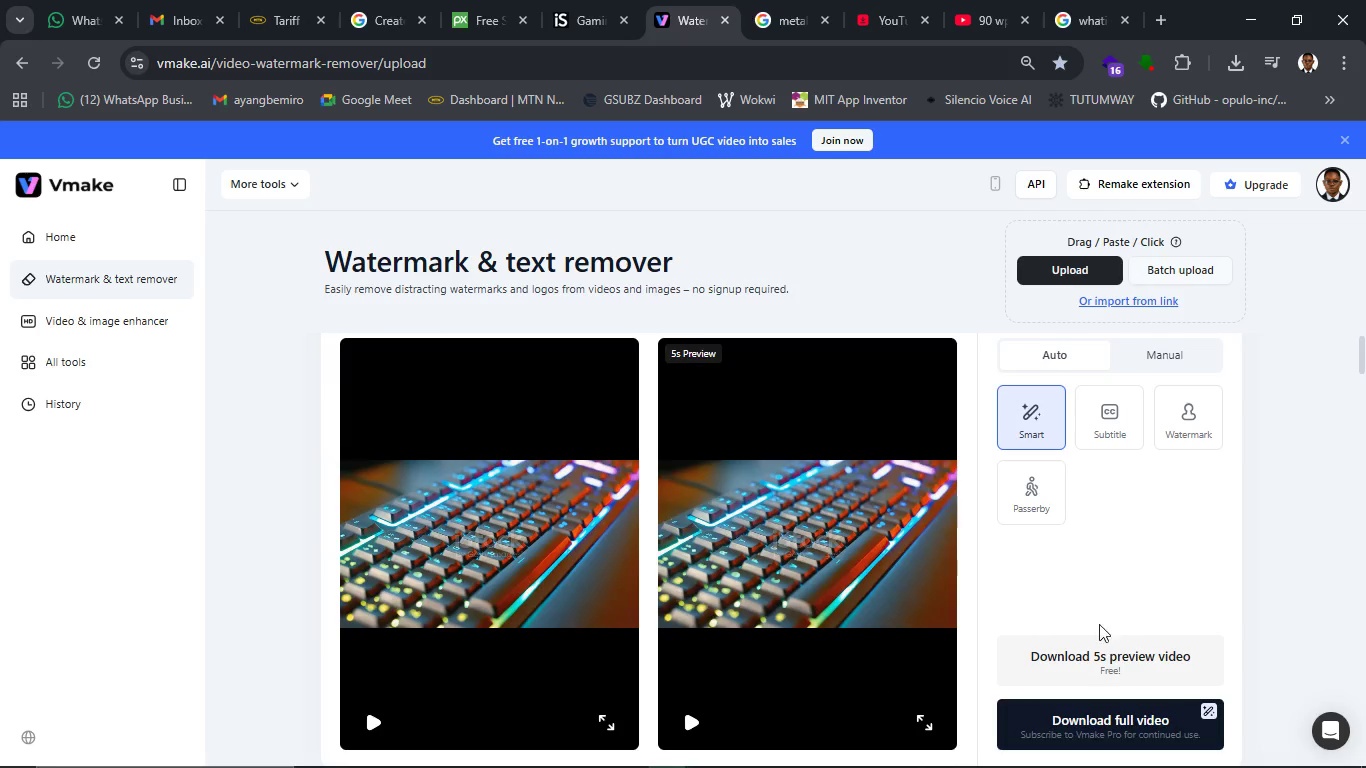 
left_click([1120, 650])
 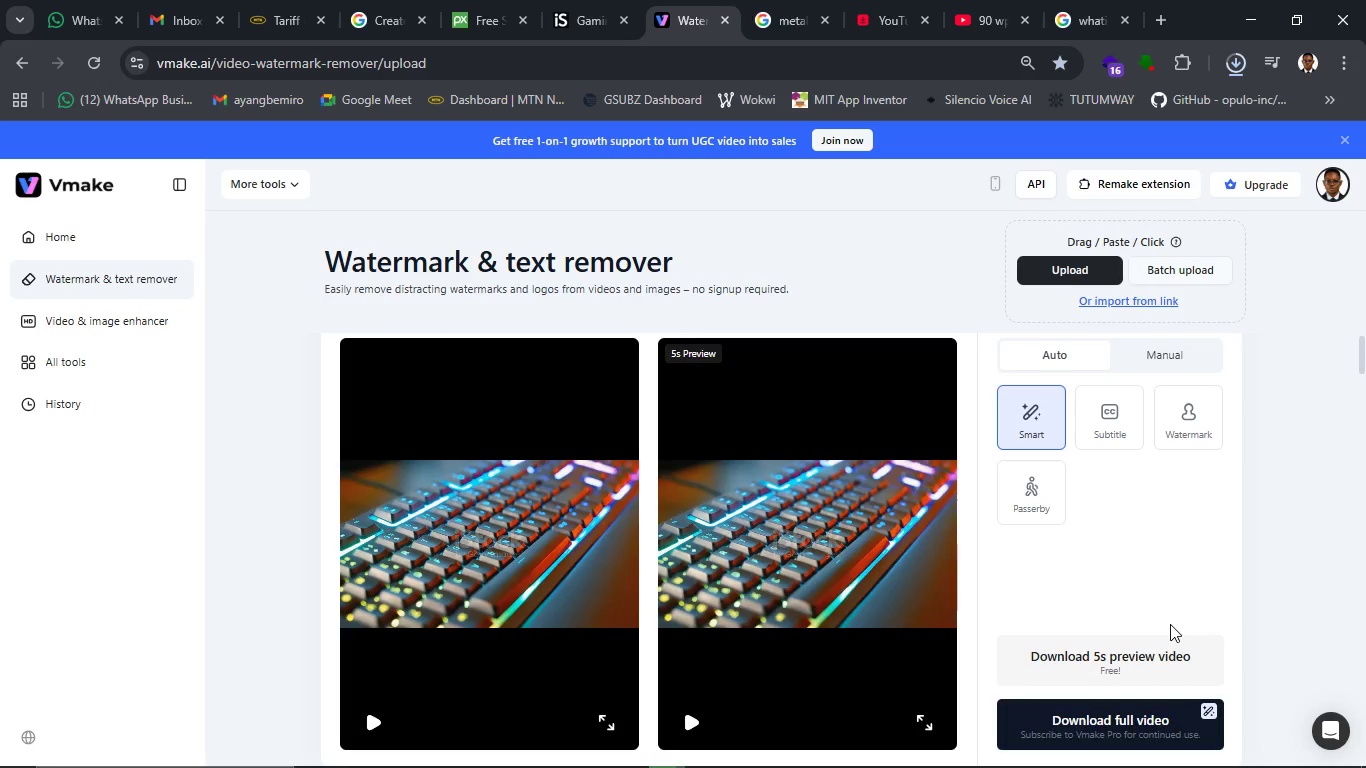 
wait(16.66)
 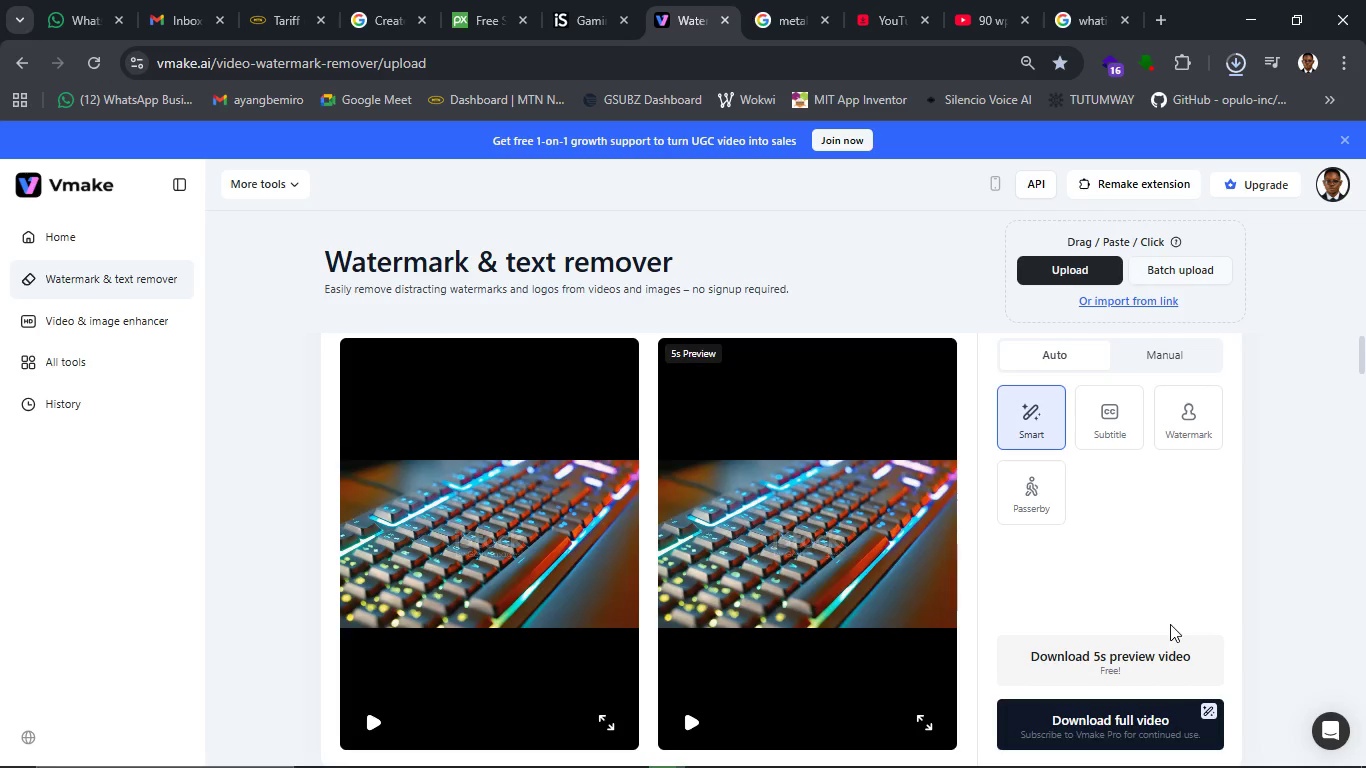 
left_click([617, 756])
 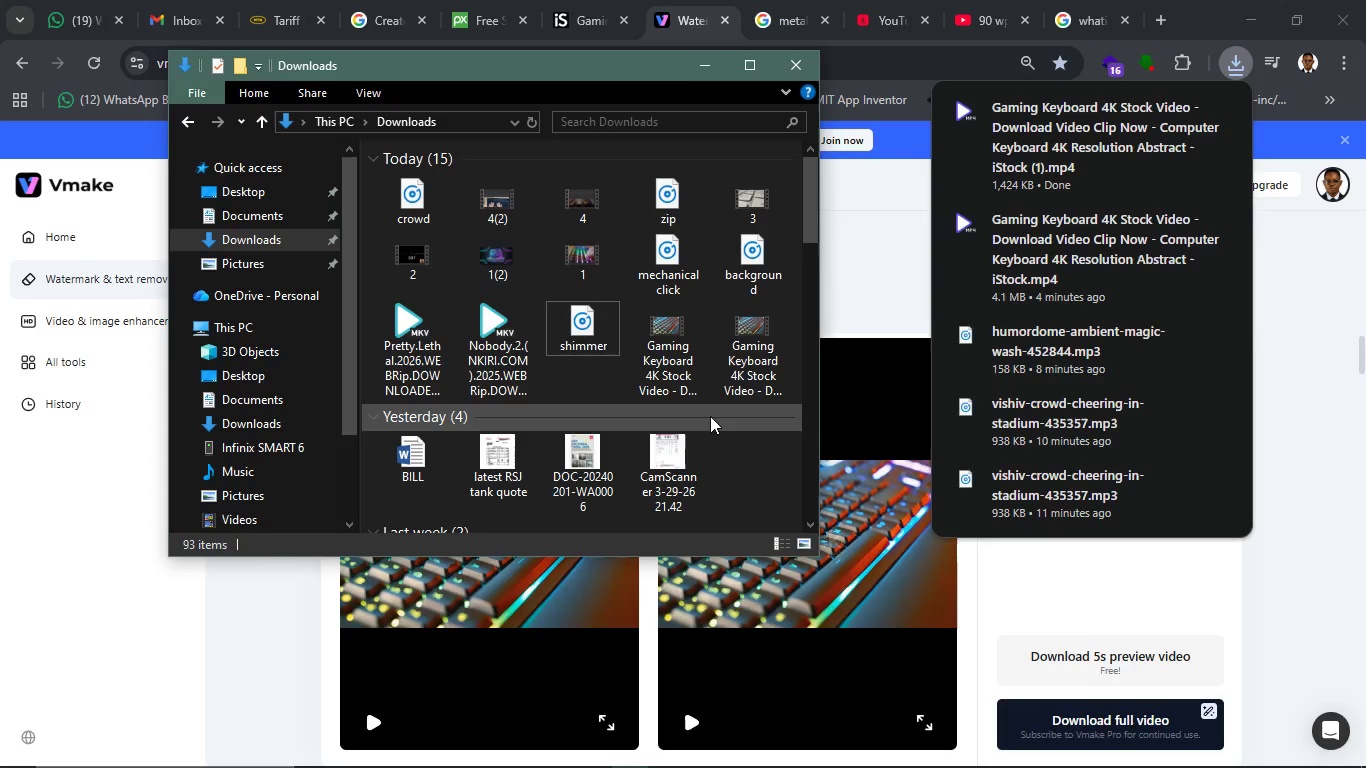 
key(Control+R)
 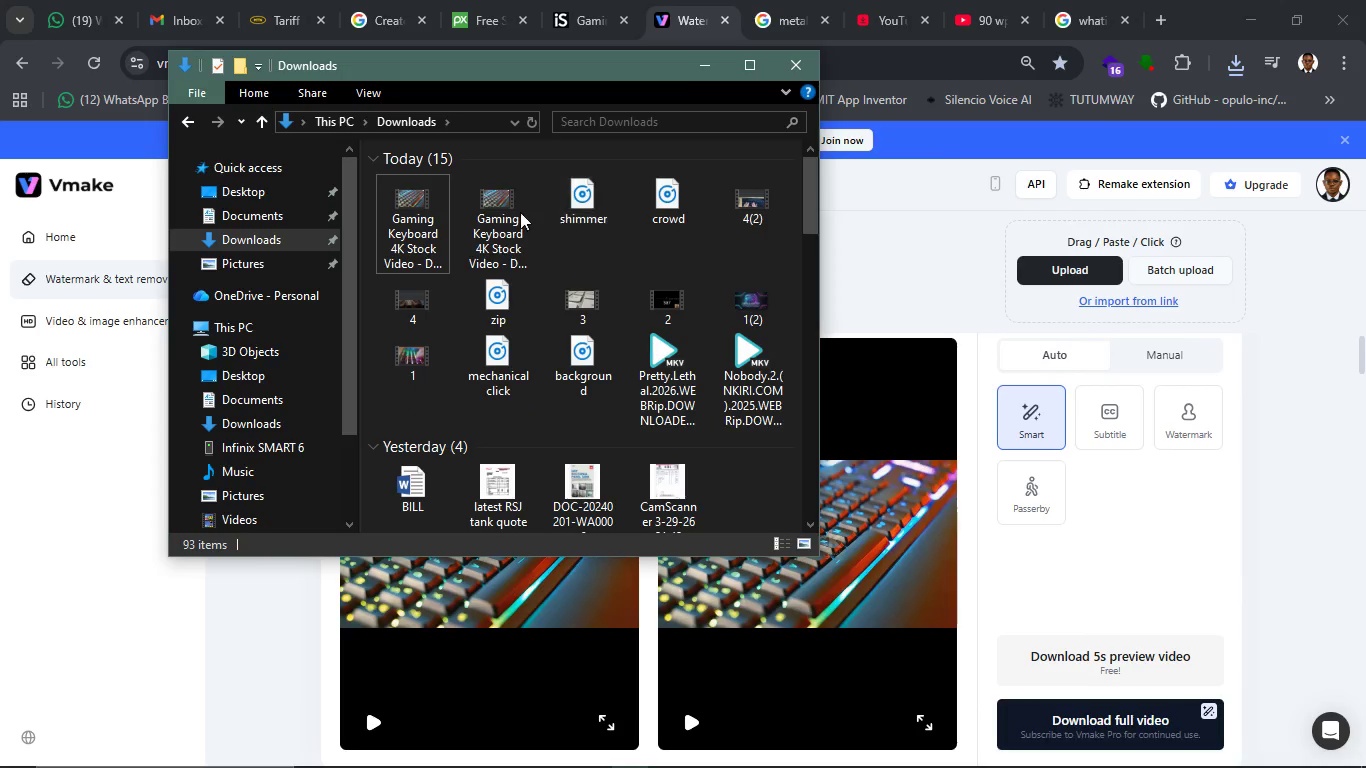 
left_click([514, 212])
 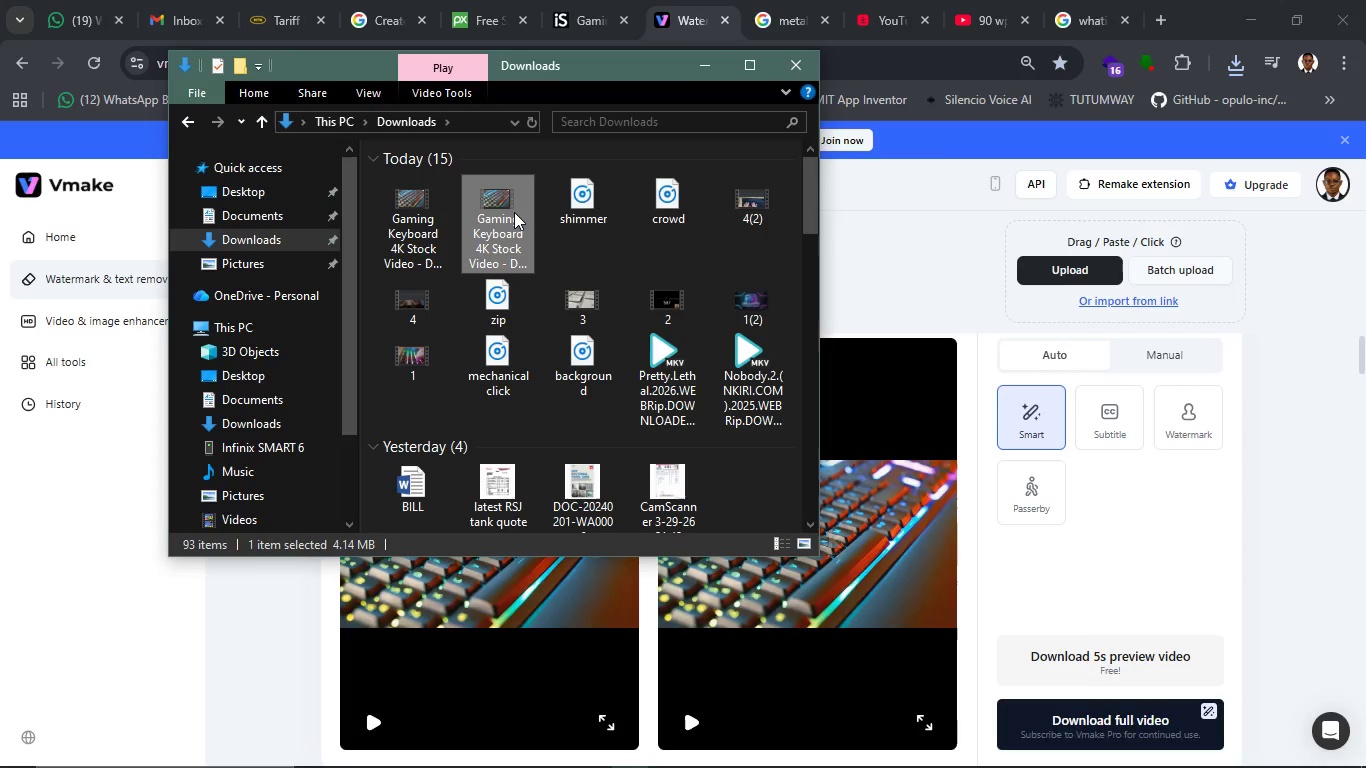 
key(Delete)
 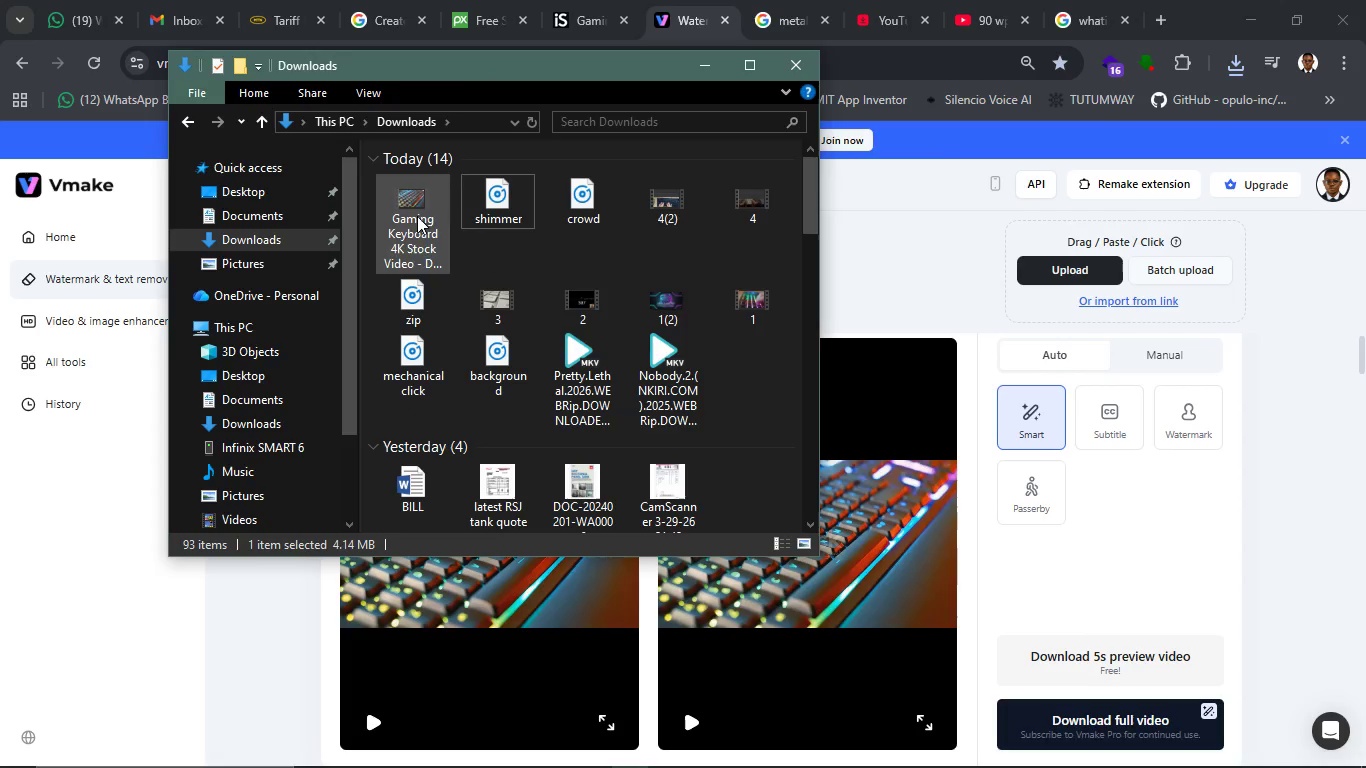 
left_click([417, 216])
 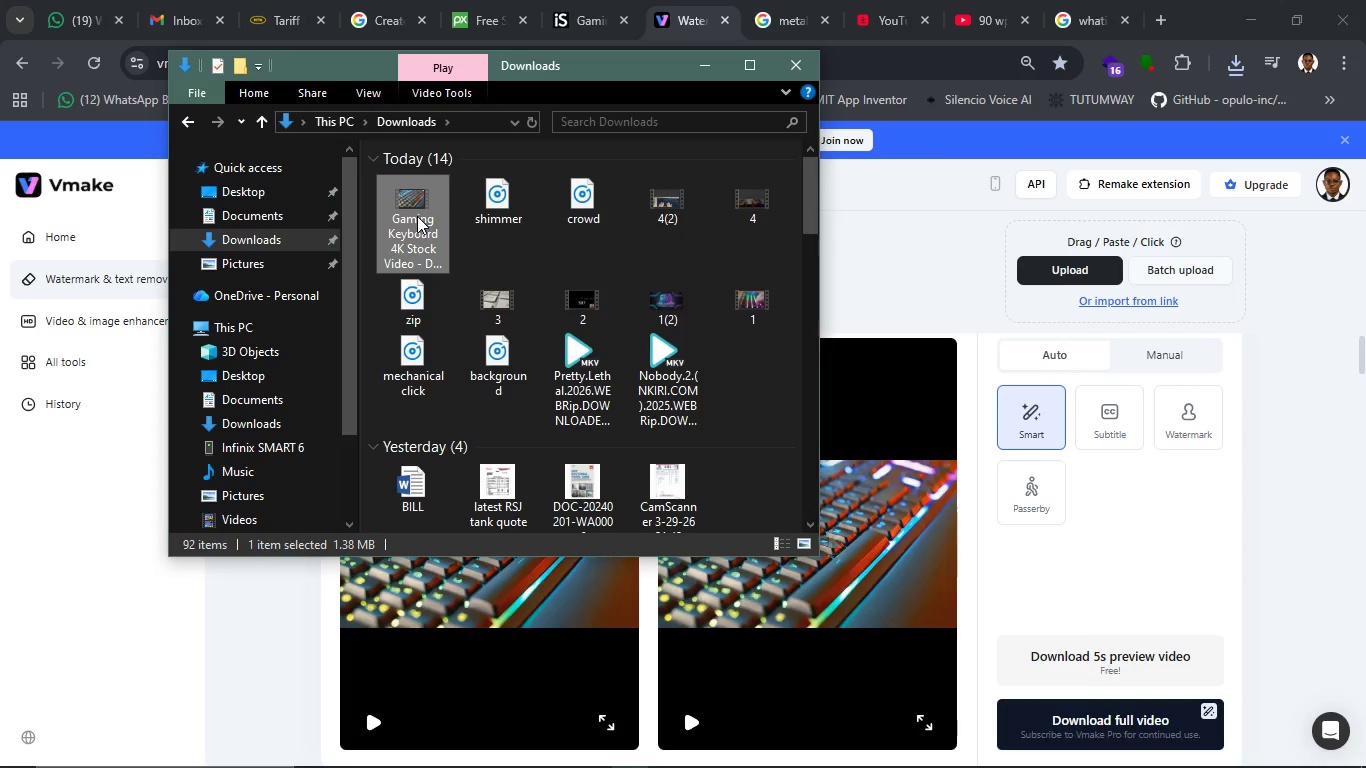 
key(F2)
 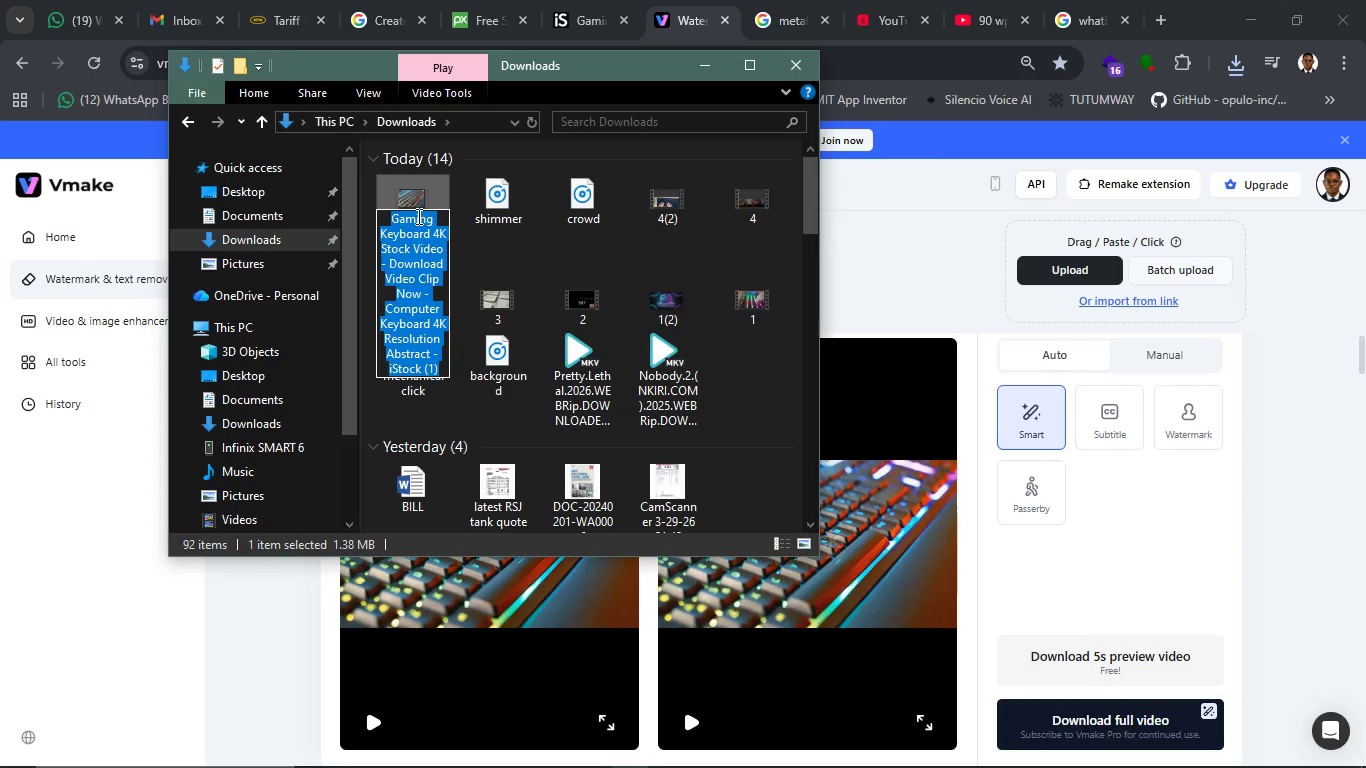 
key(5)
 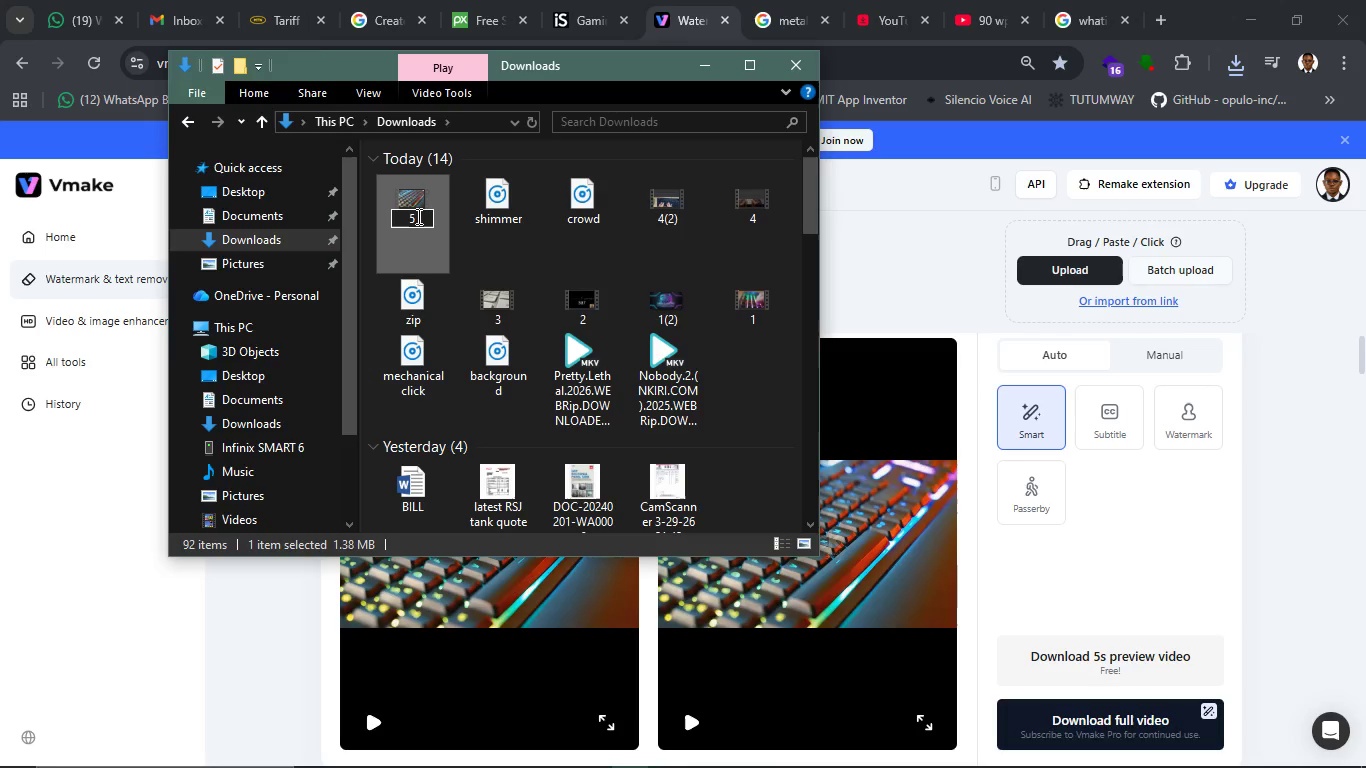 
key(Enter)
 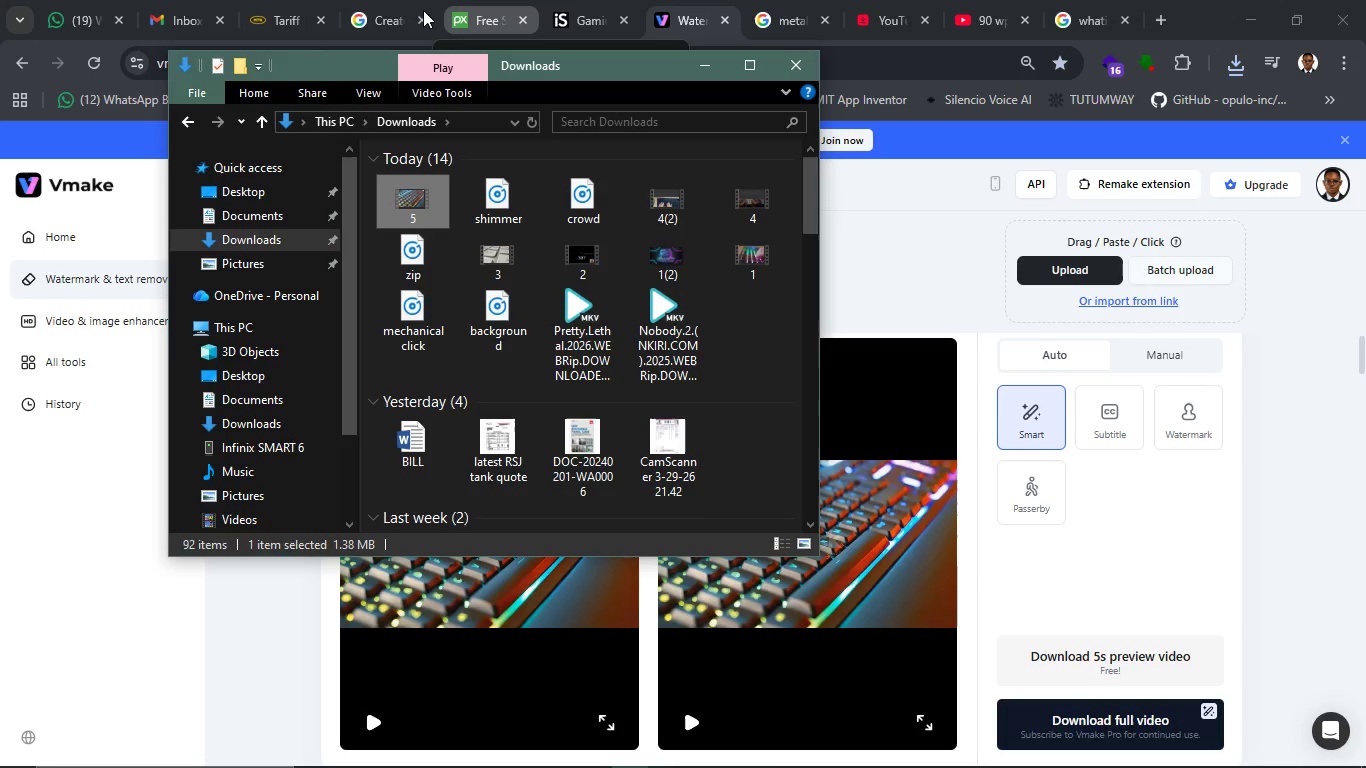 
left_click([395, 3])
 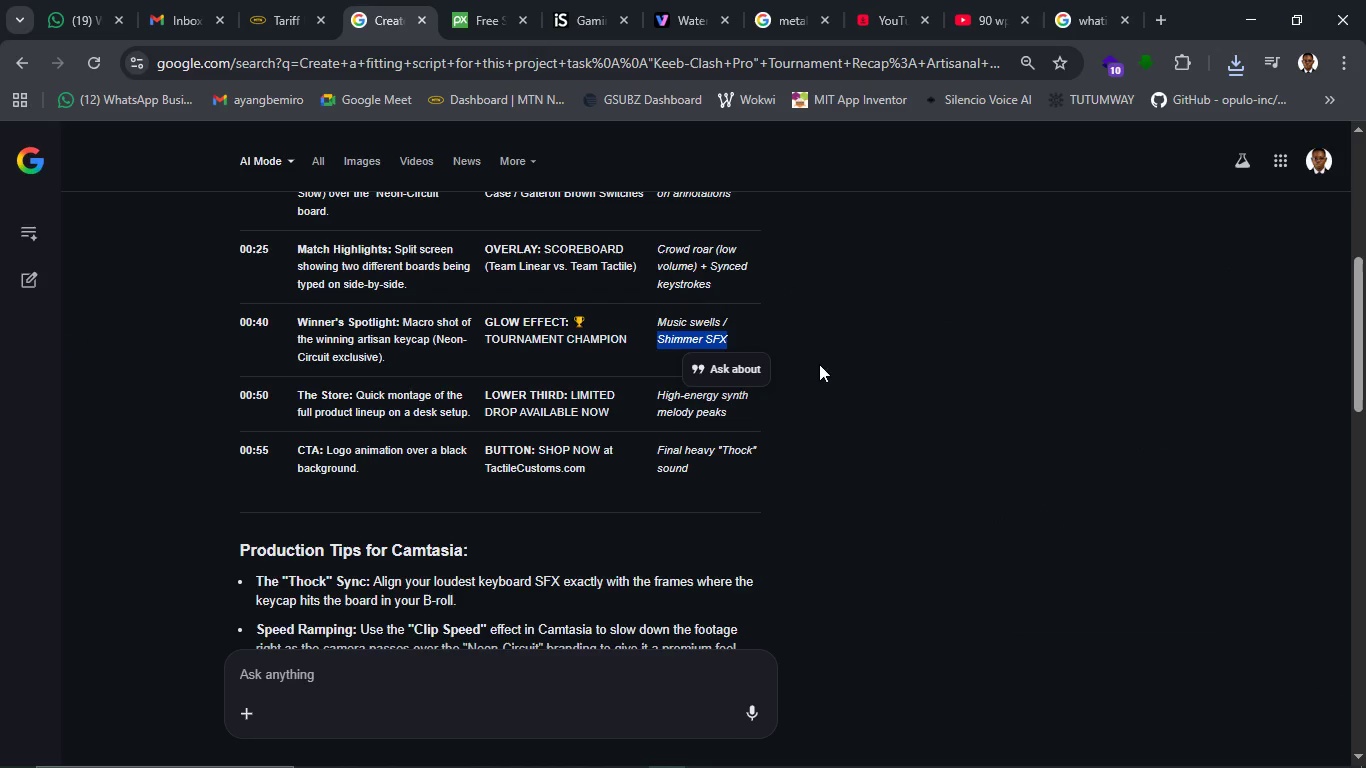 
left_click([873, 414])
 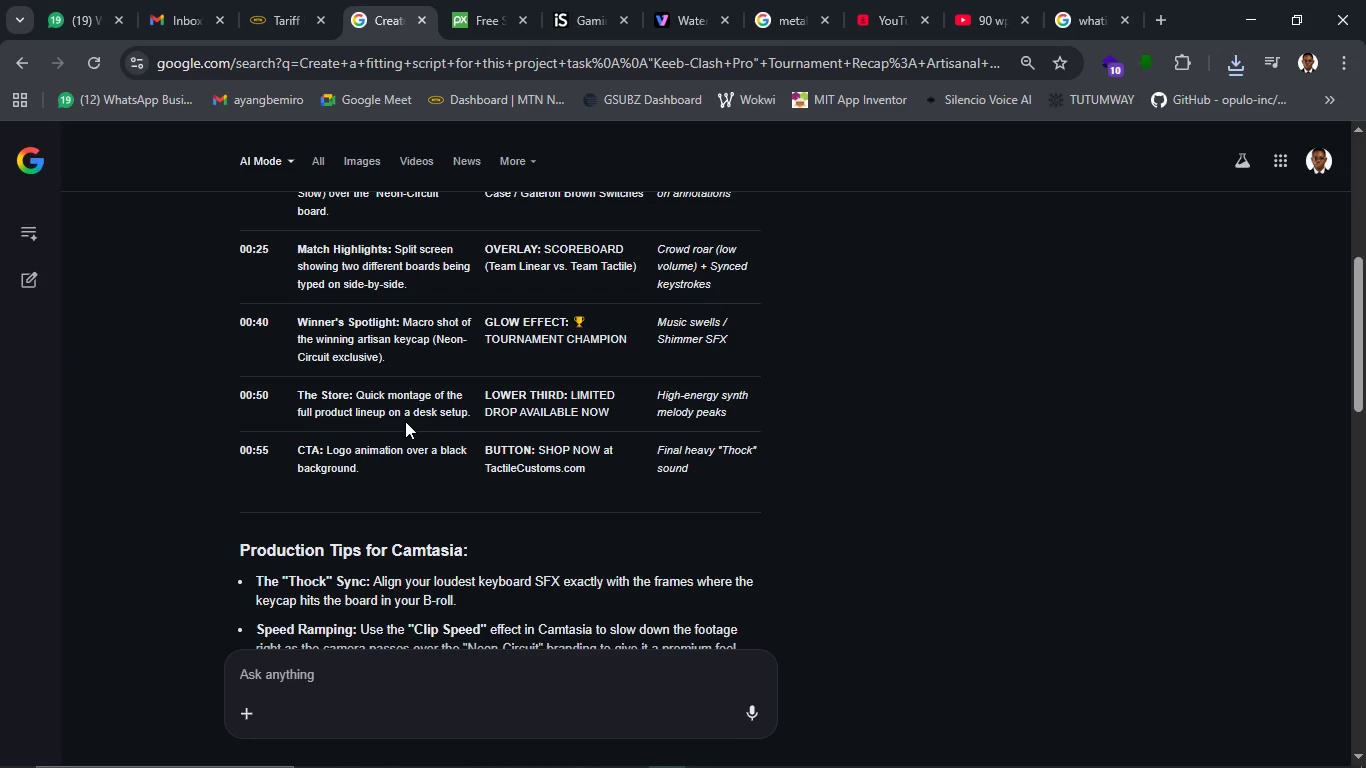 
wait(8.3)
 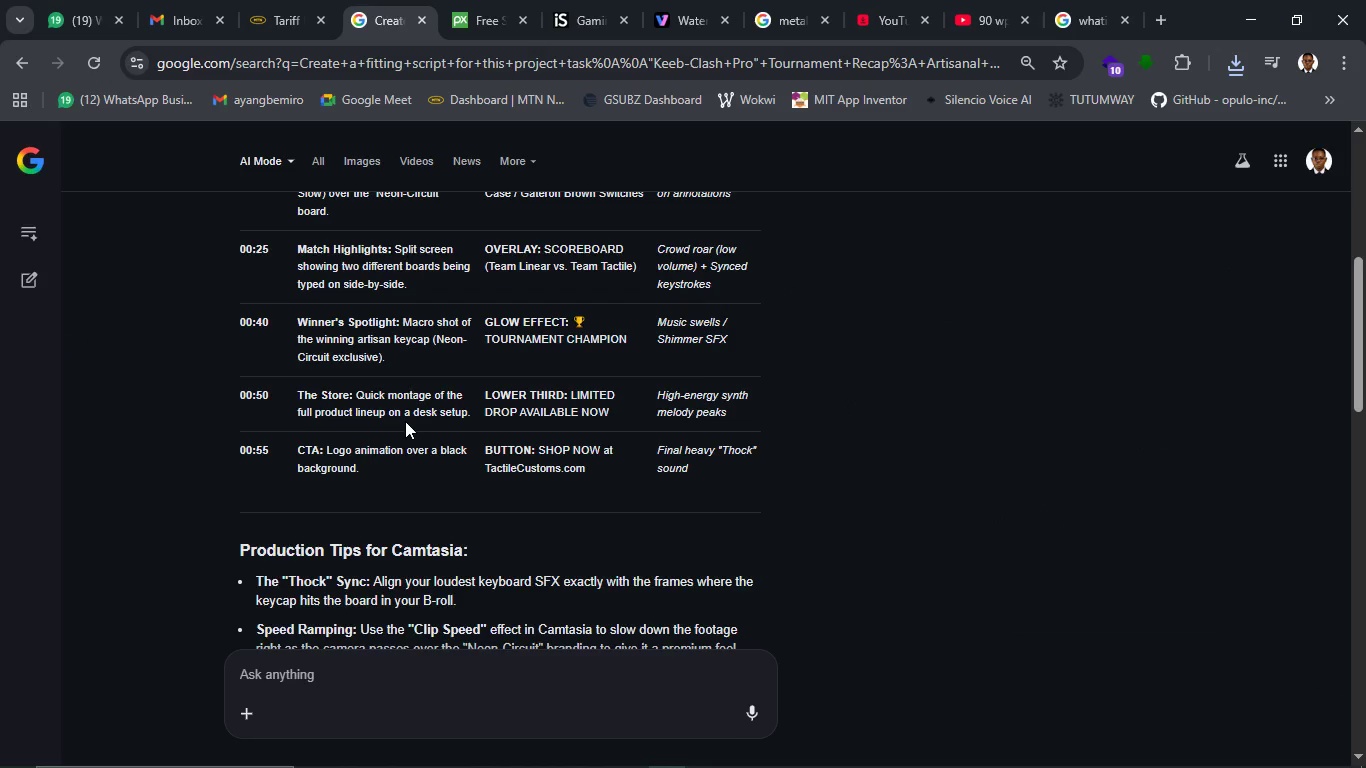 
left_click([1075, 17])
 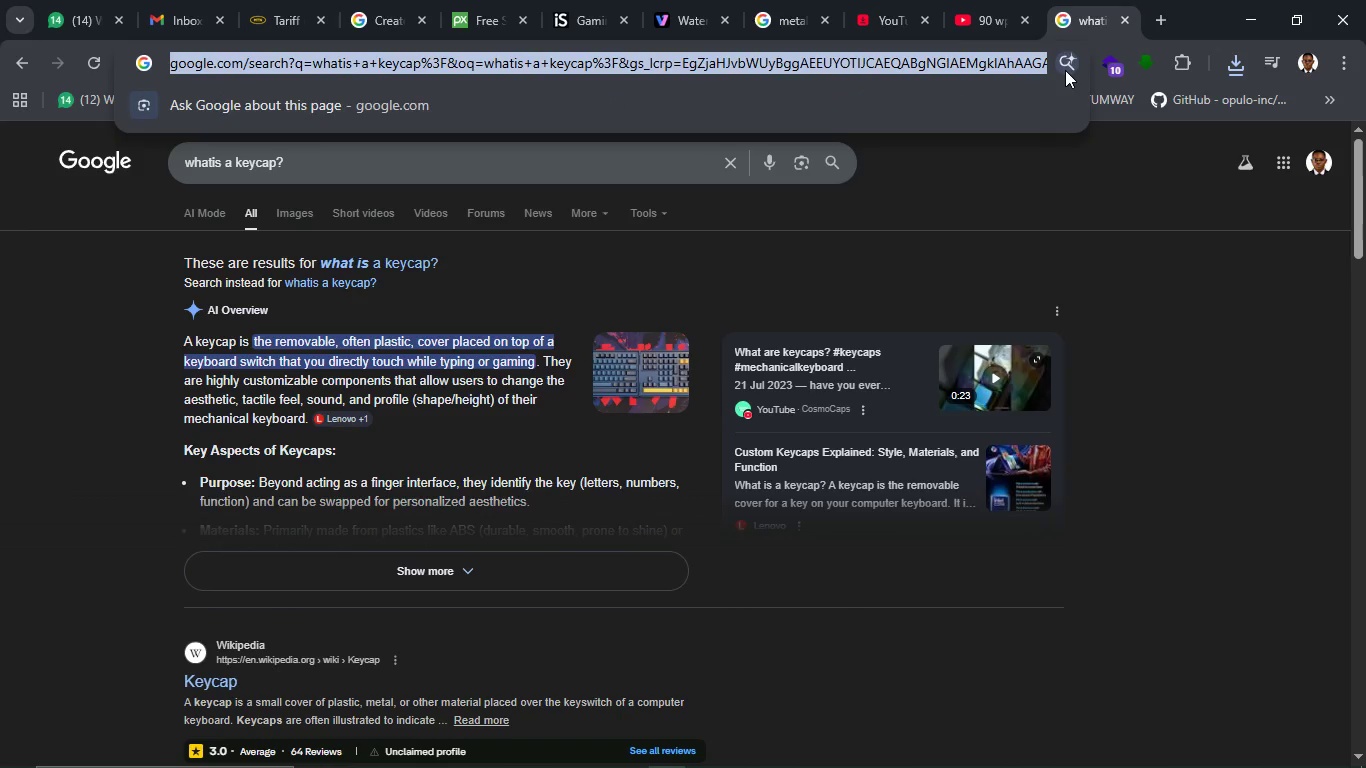 
type(what is a montage)
 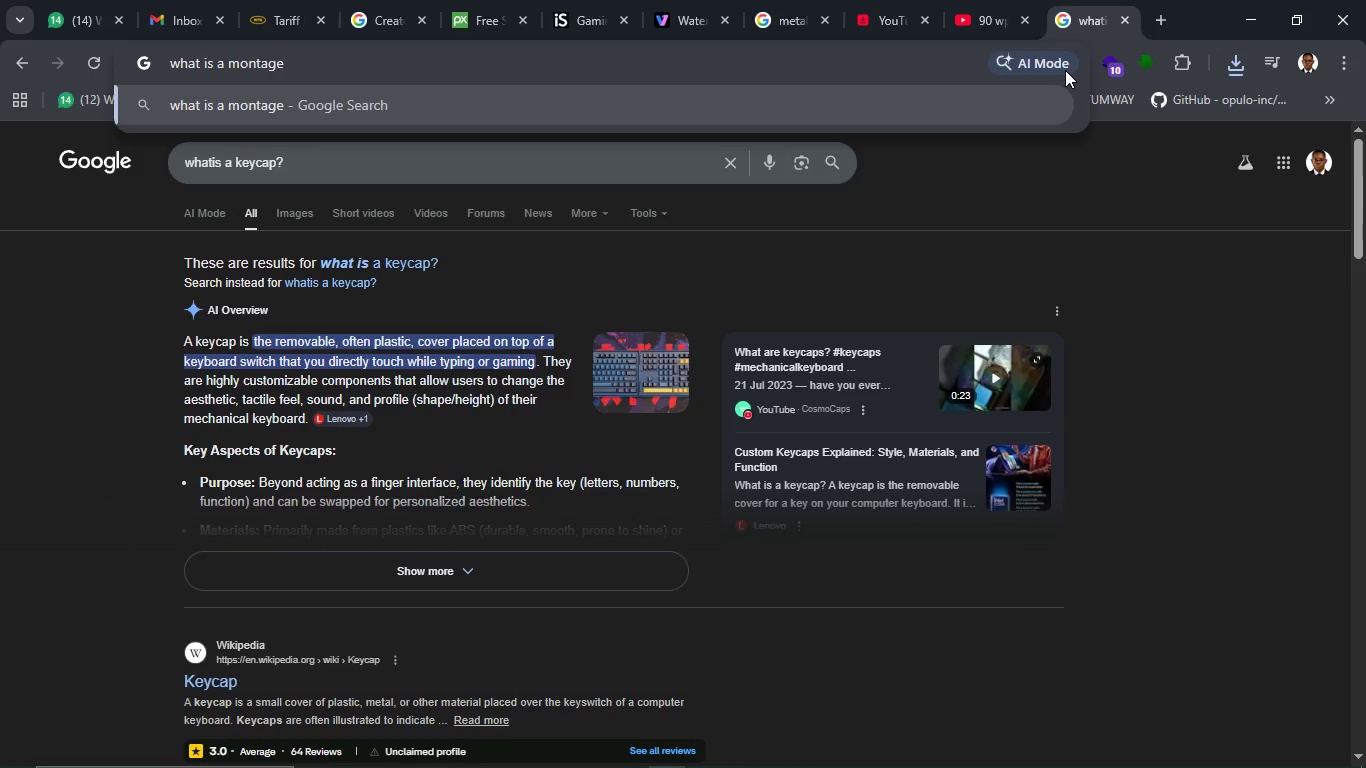 
key(Enter)
 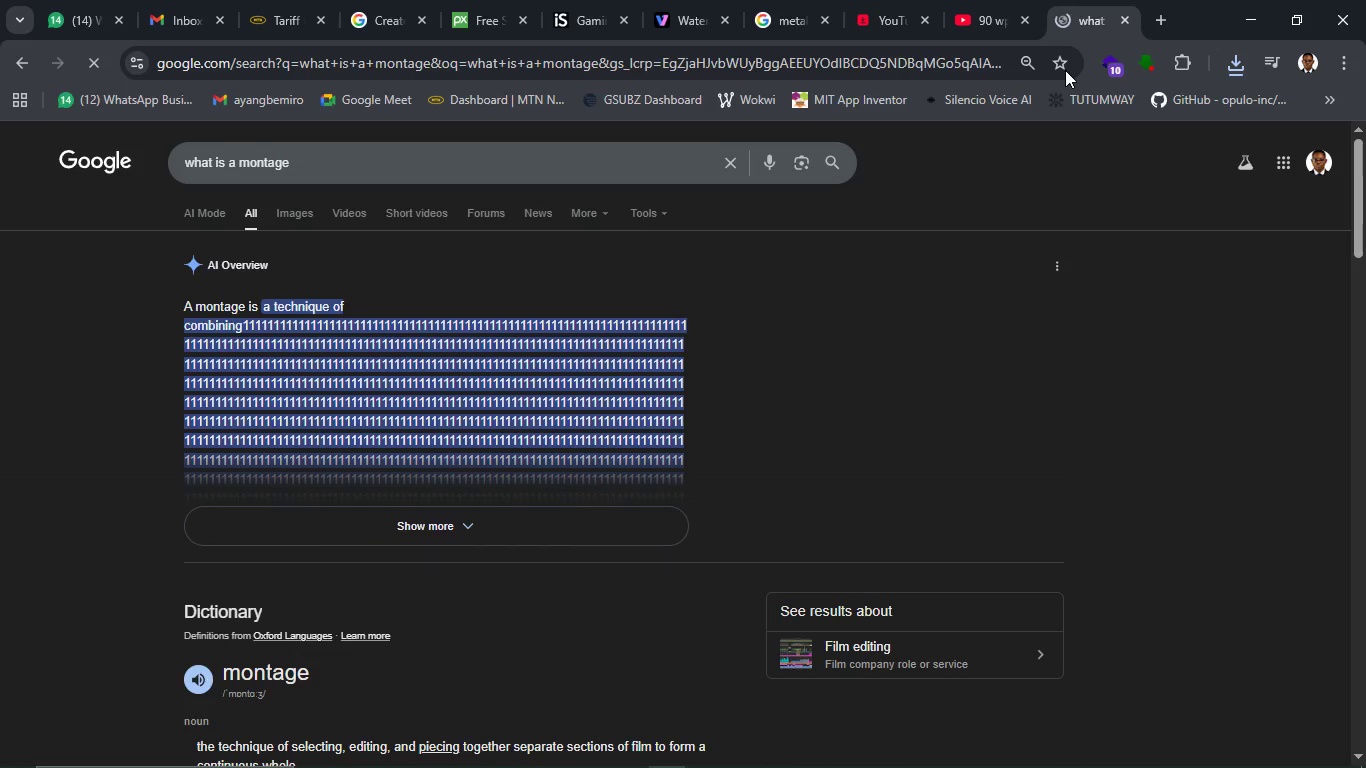 
wait(9.45)
 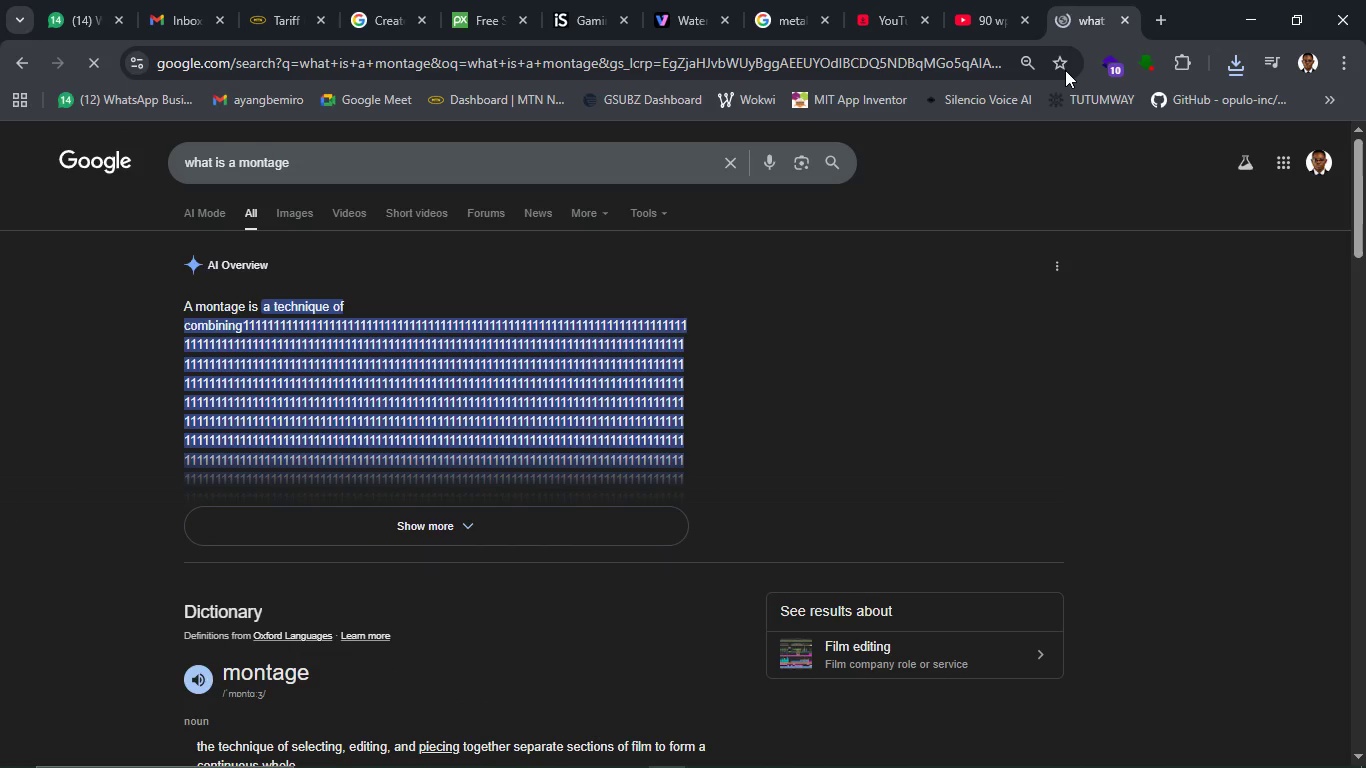 
left_click([581, 522])
 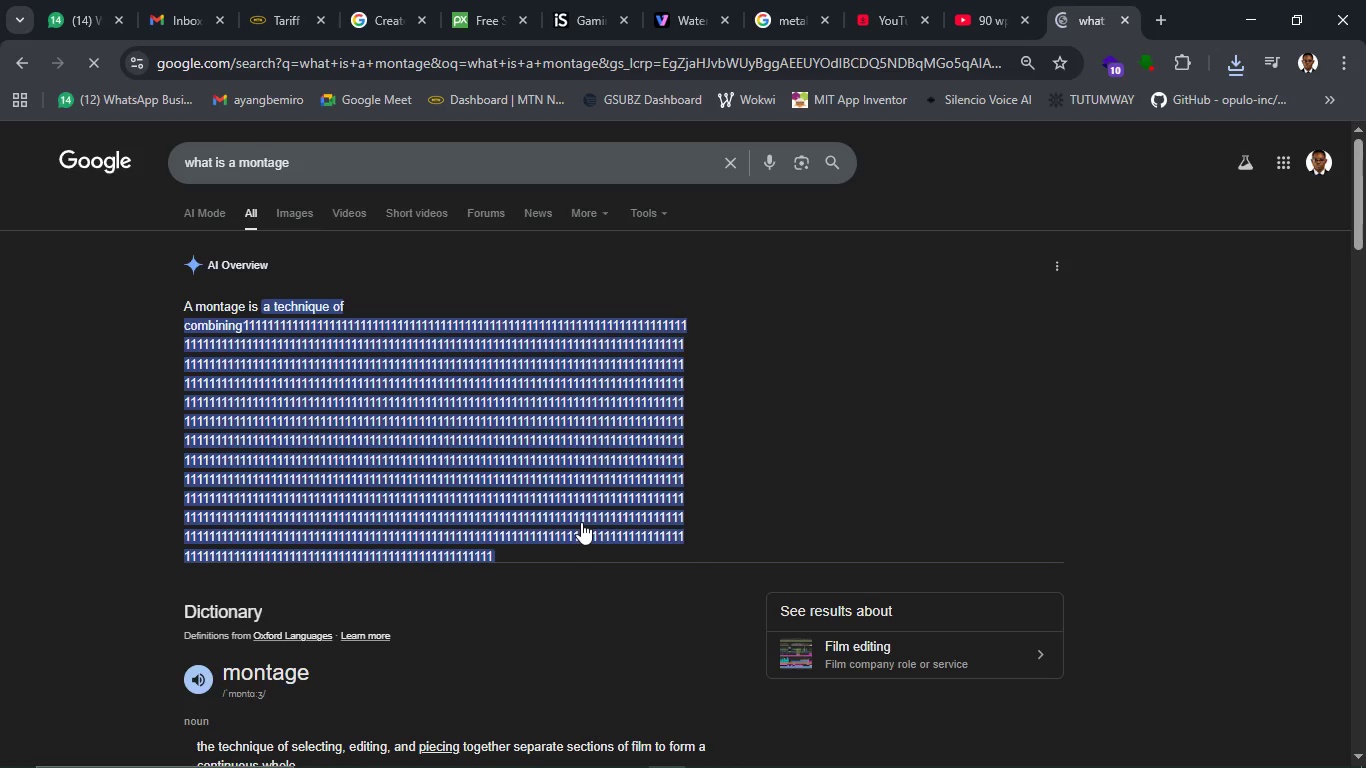 
scroll: coordinate [581, 522], scroll_direction: down, amount: 6.0
 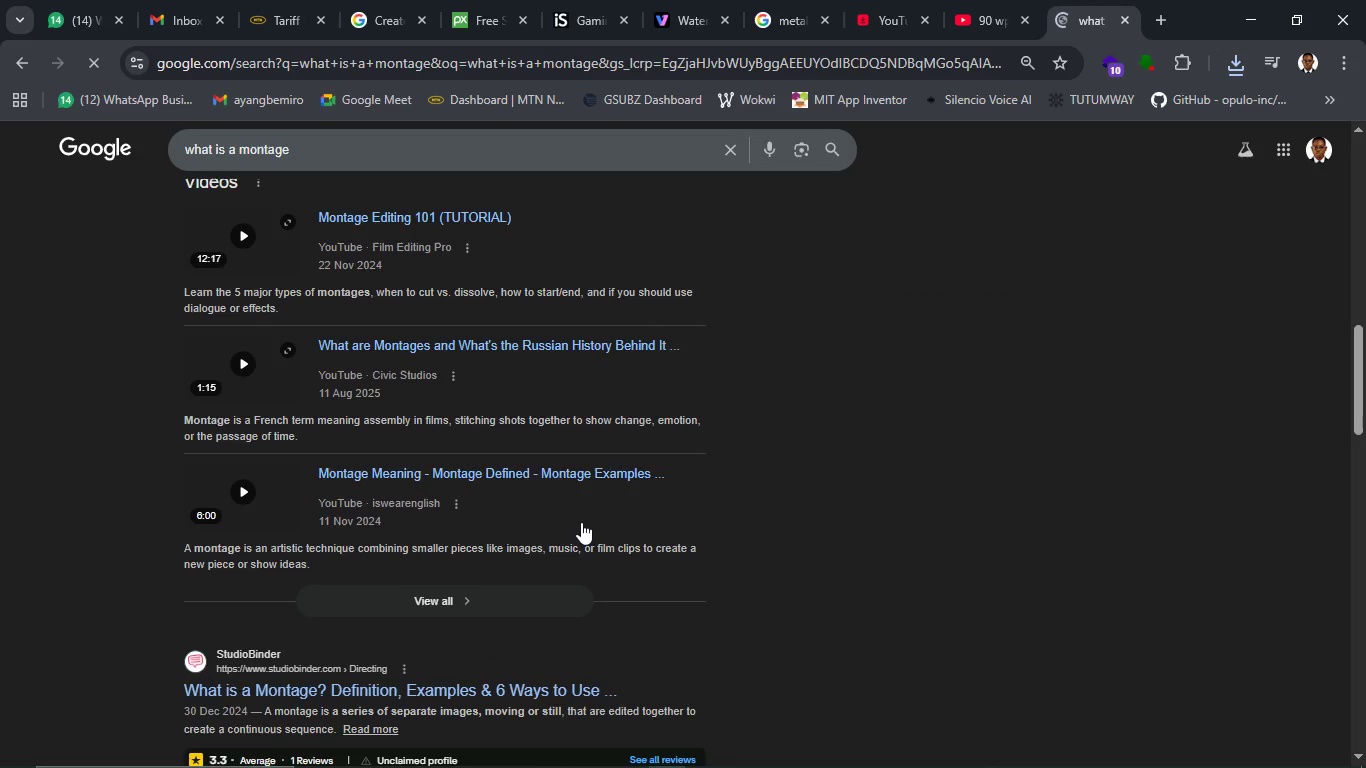 
scroll: coordinate [584, 527], scroll_direction: up, amount: 9.0
 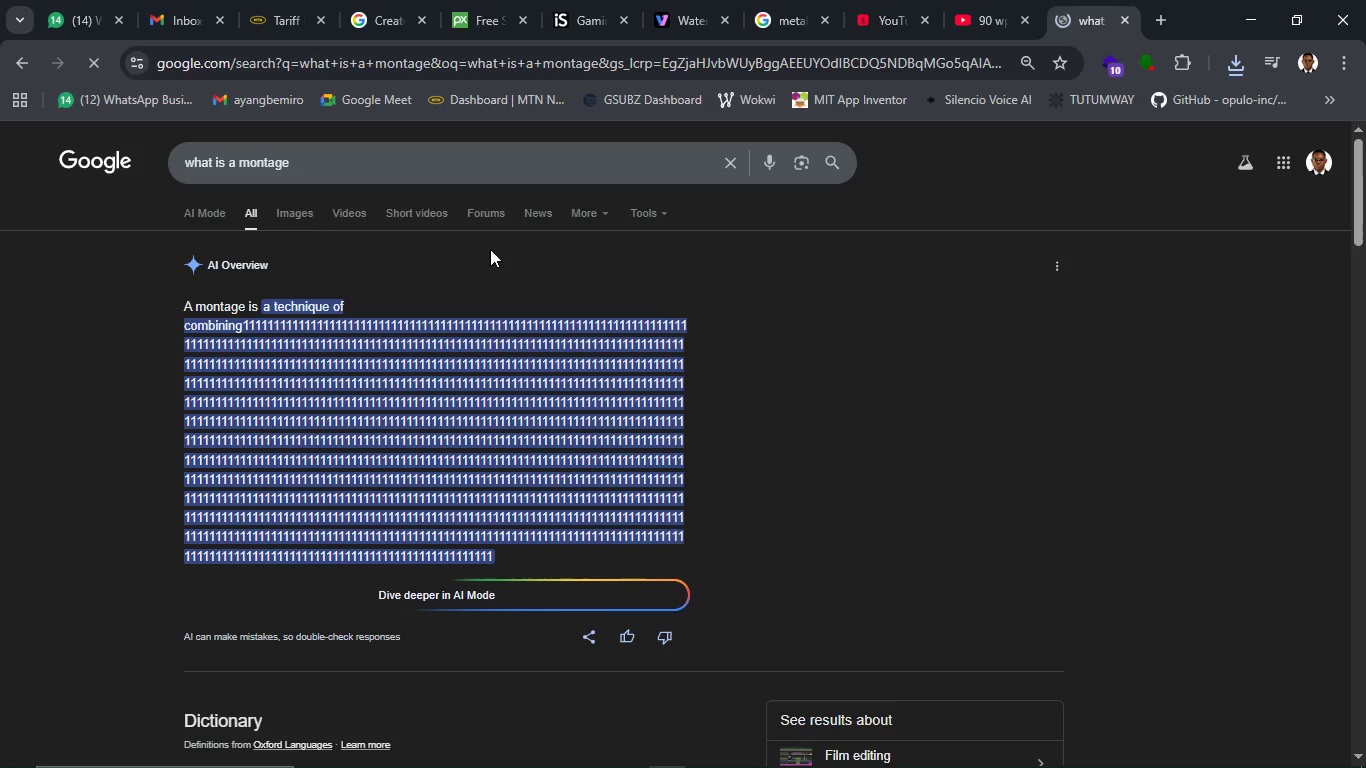 
wait(11.67)
 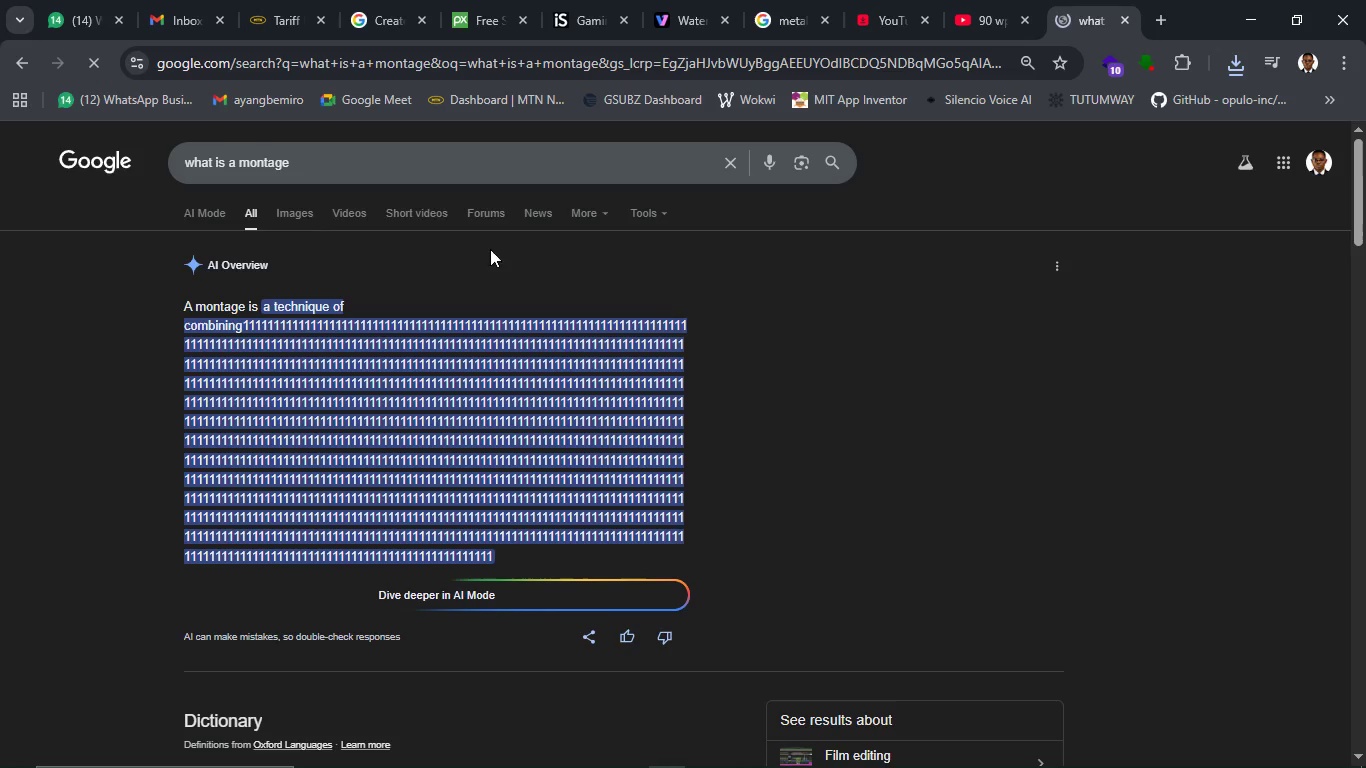 
left_click([530, 745])